 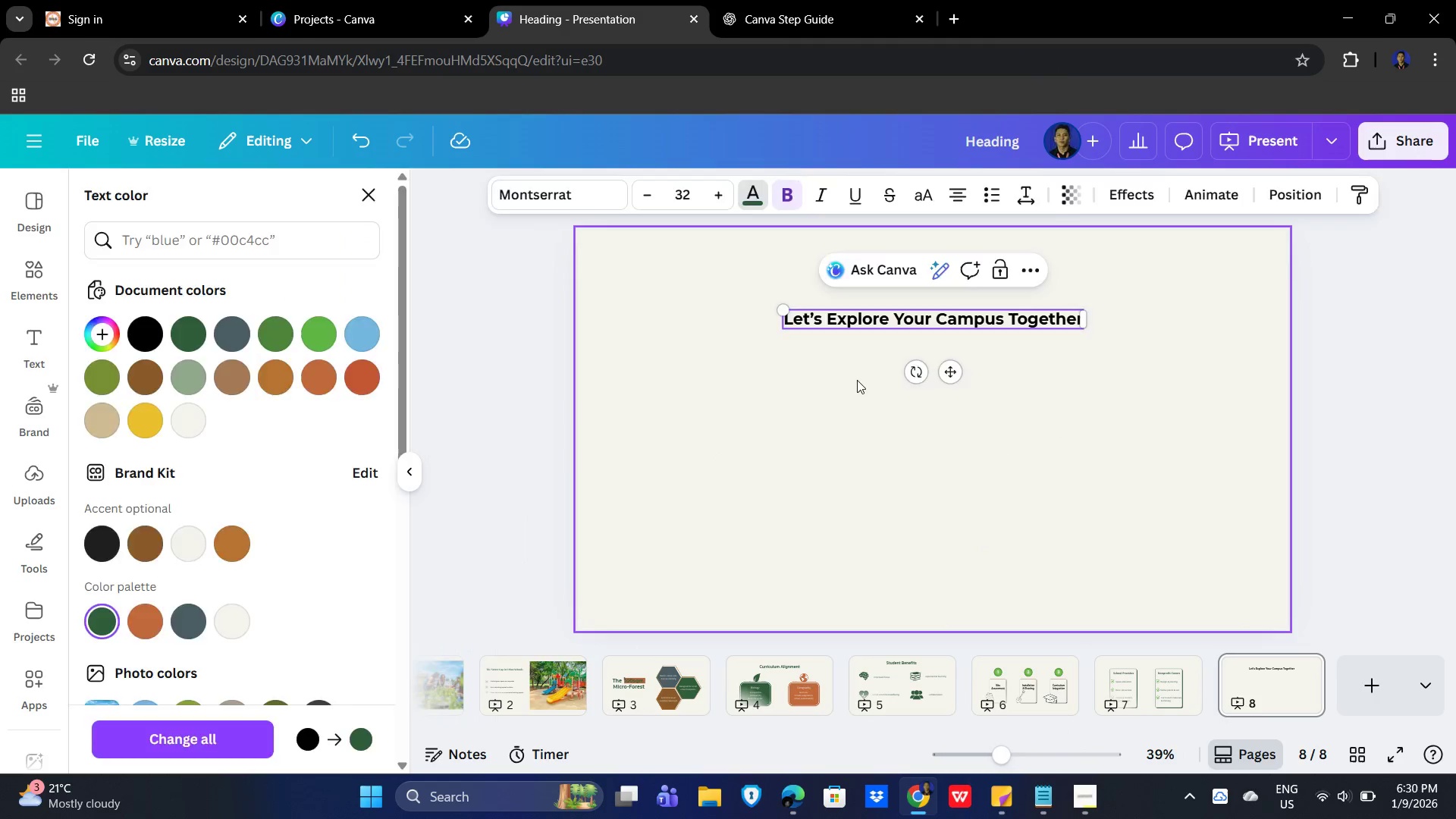 
left_click([857, 320])
 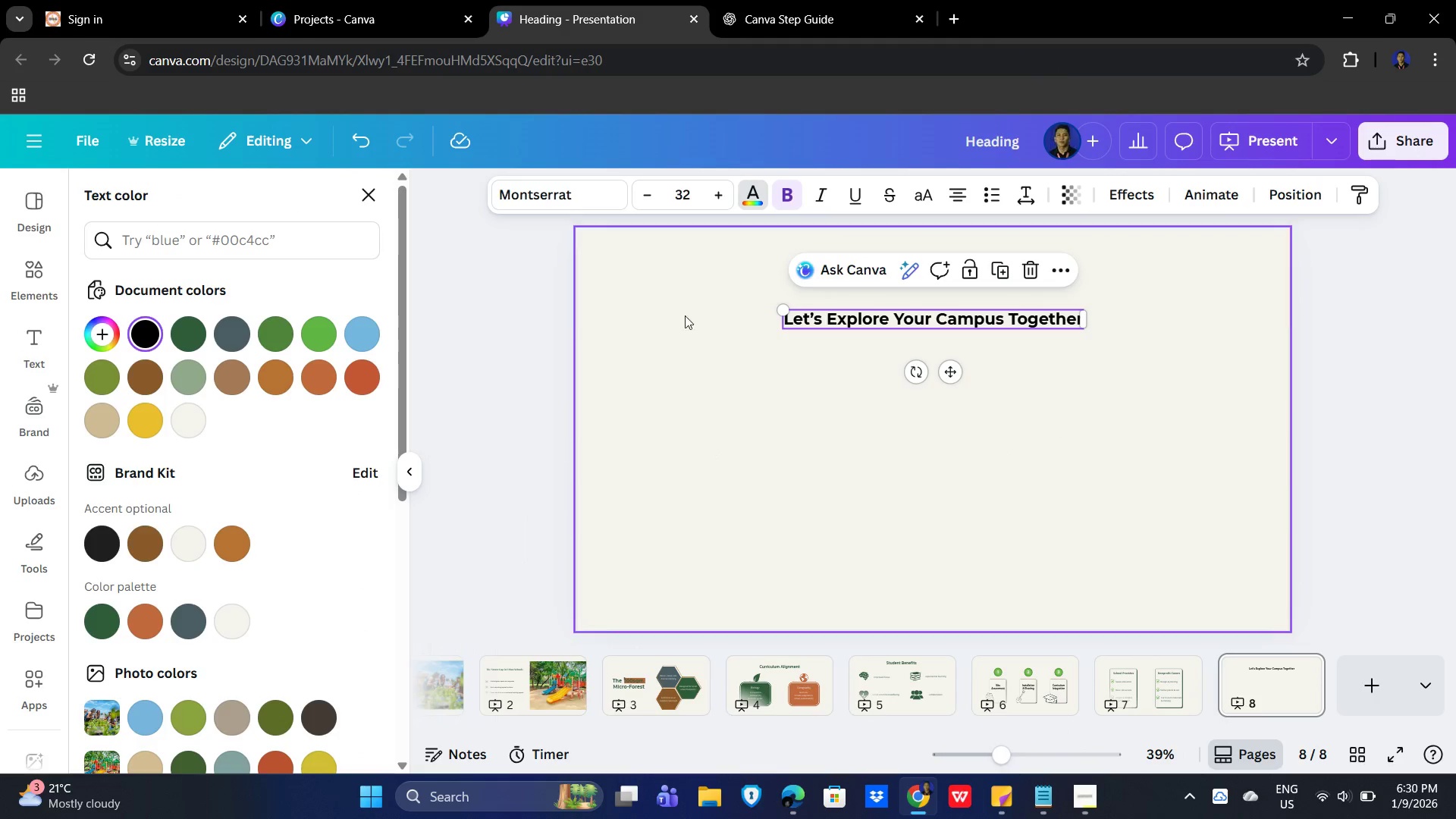 
left_click([745, 192])
 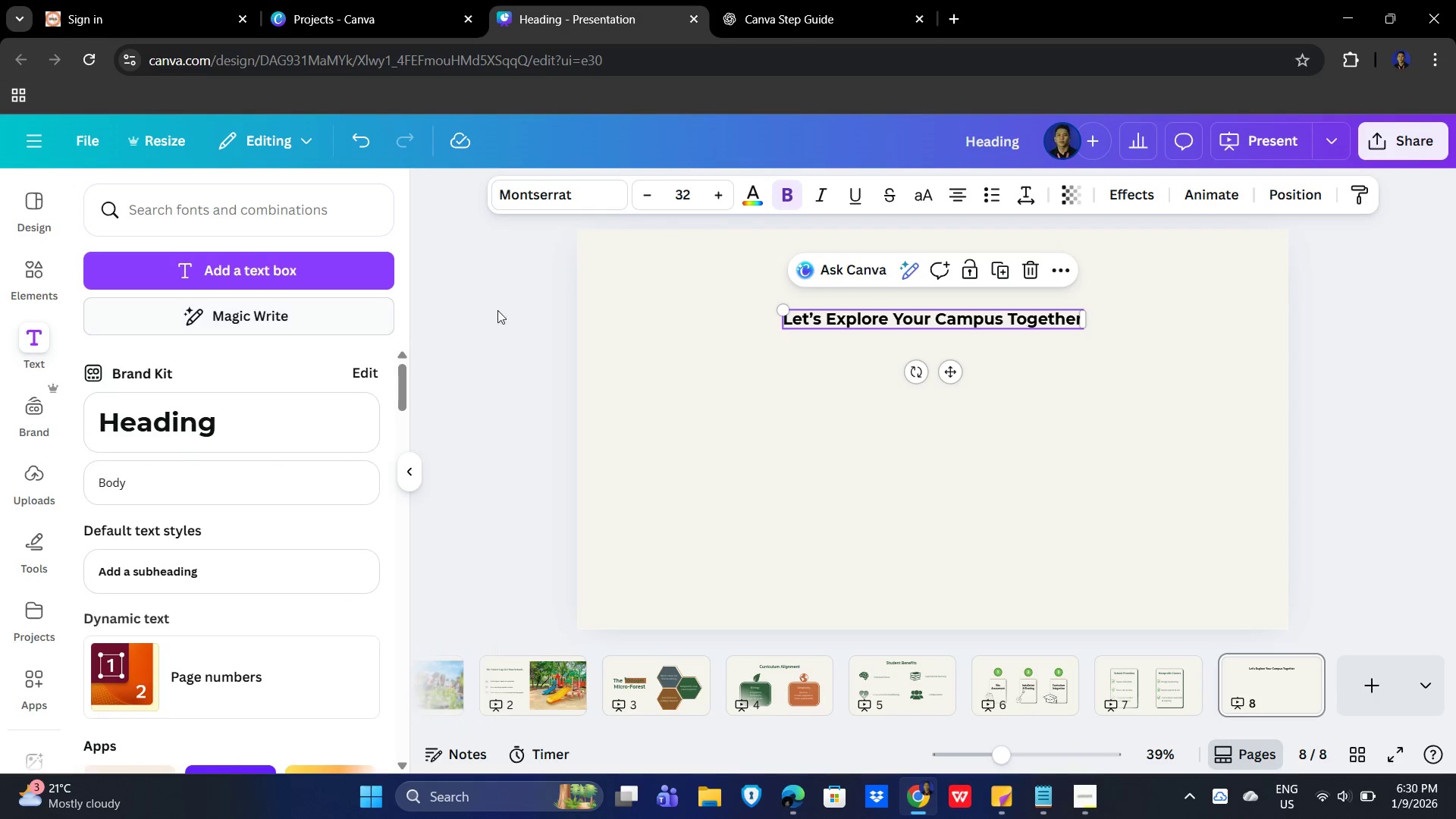 
left_click([757, 189])
 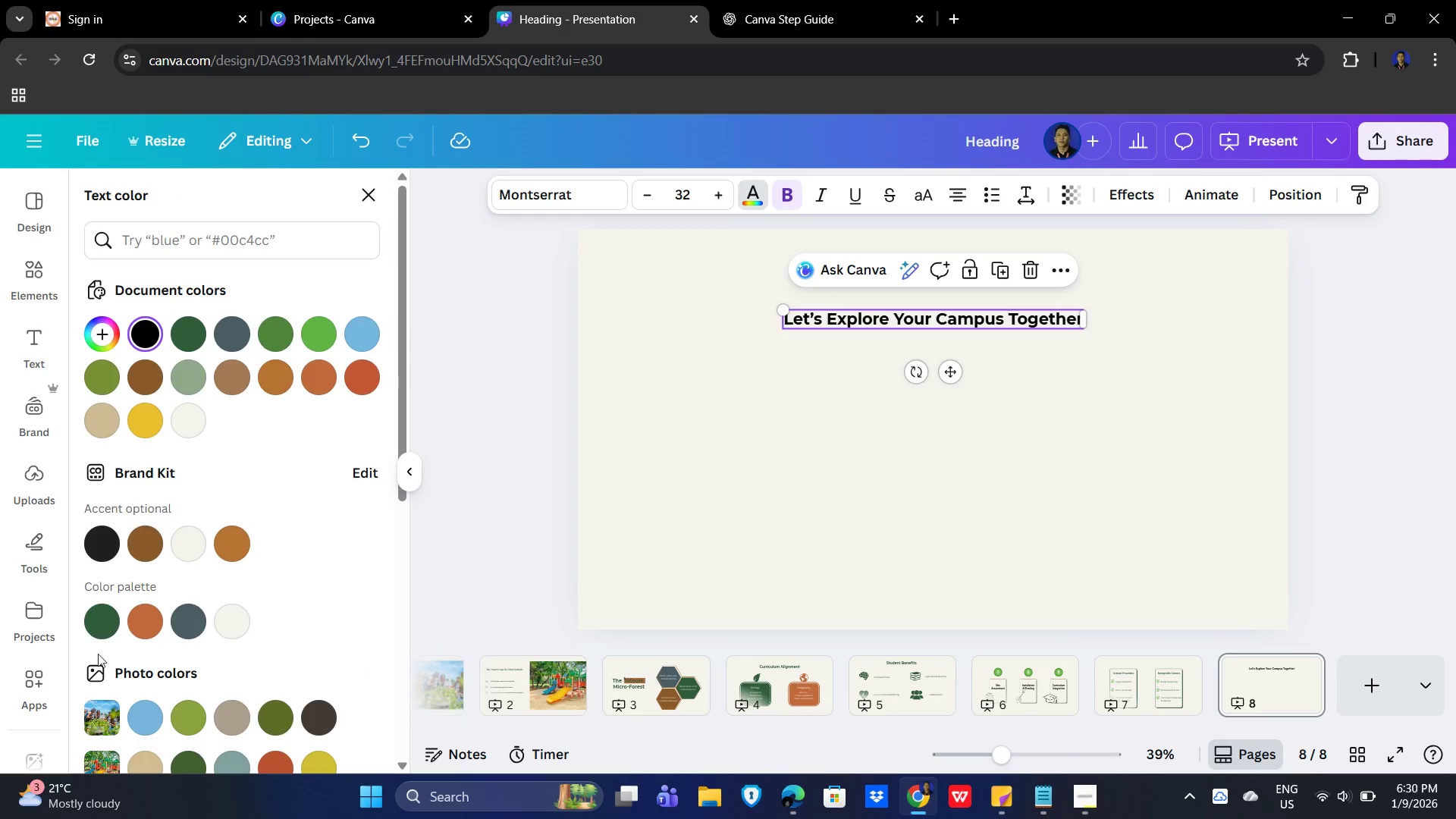 
left_click([103, 614])
 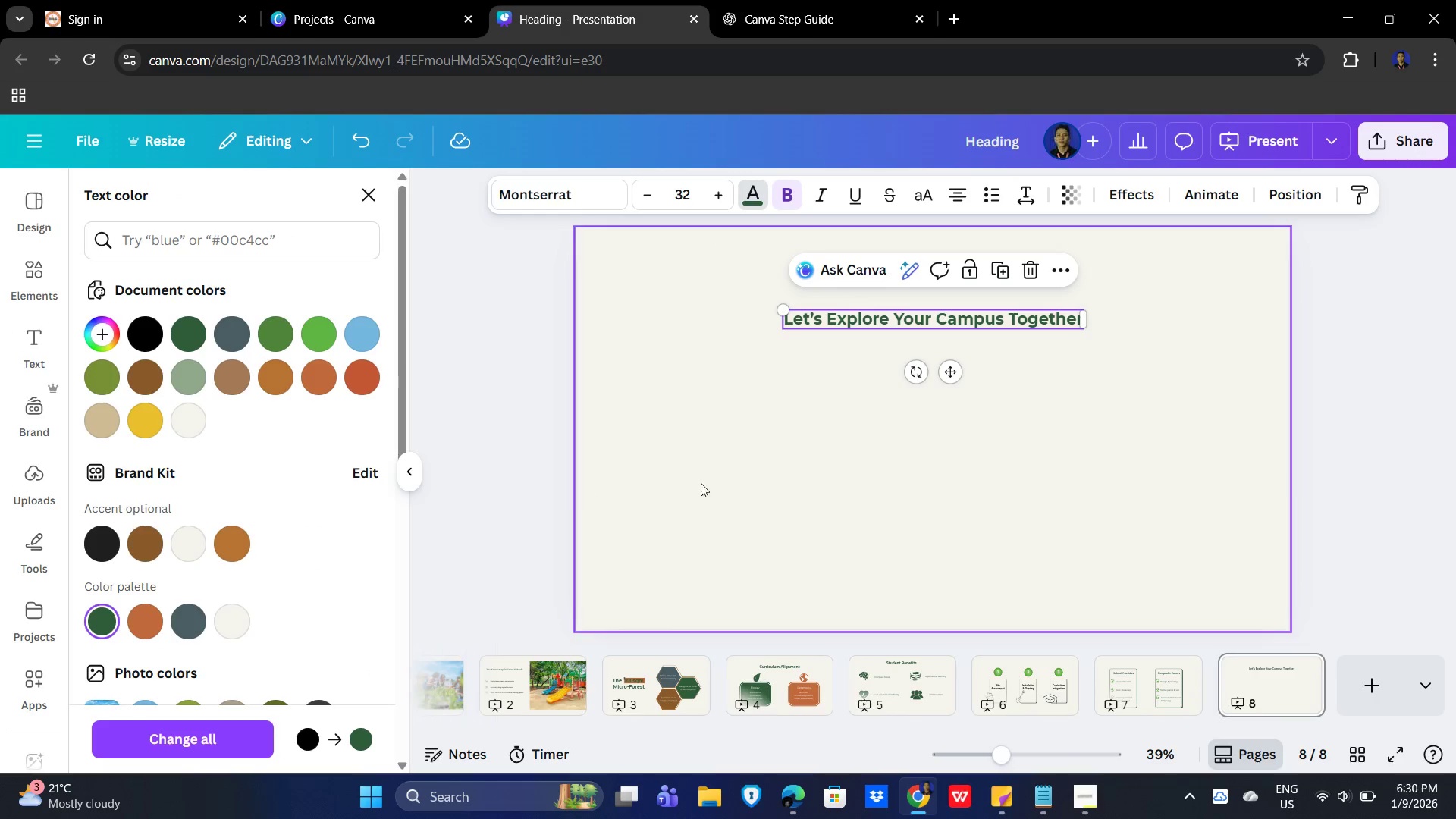 
left_click([716, 485])
 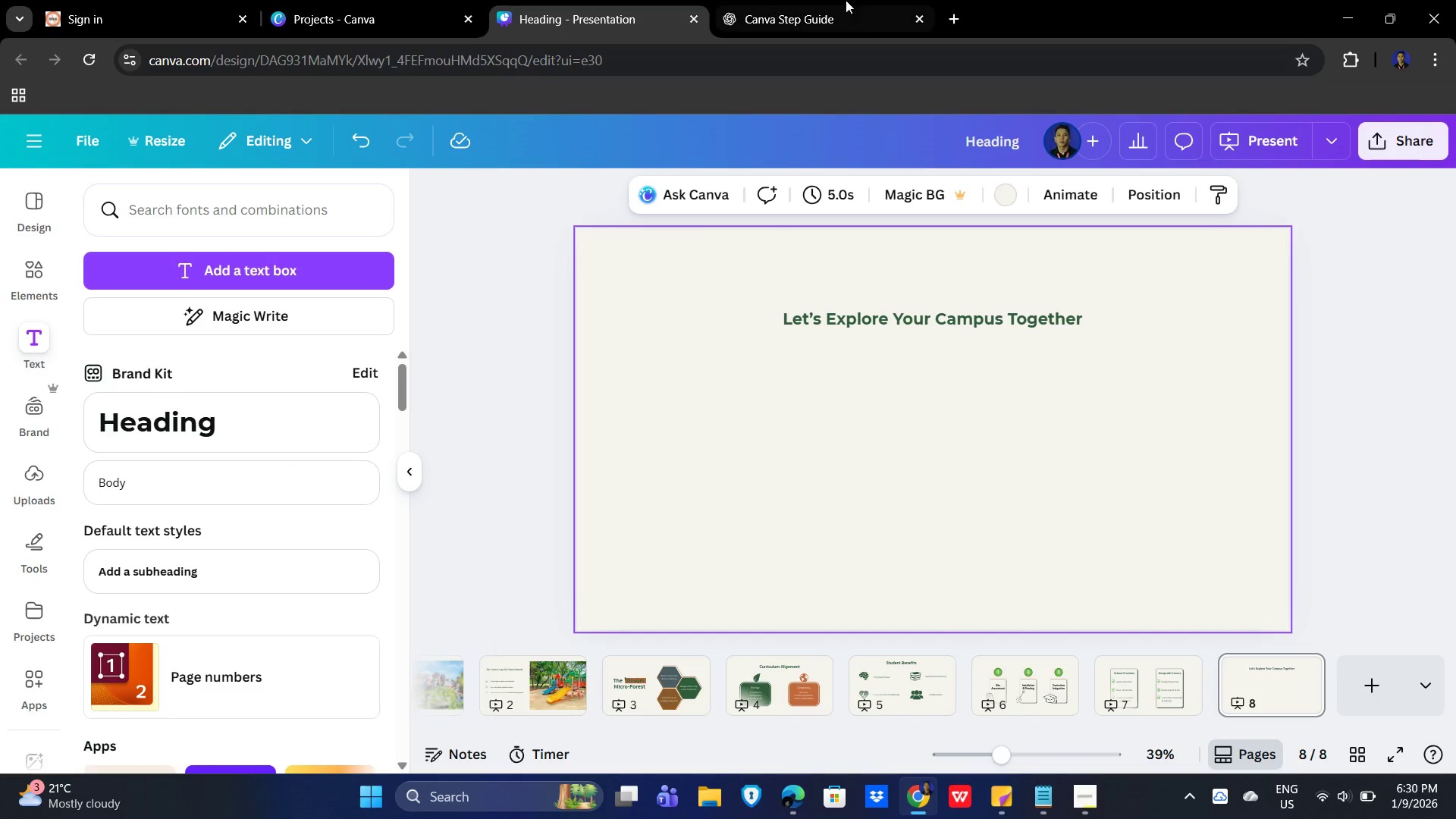 
left_click([853, 0])
 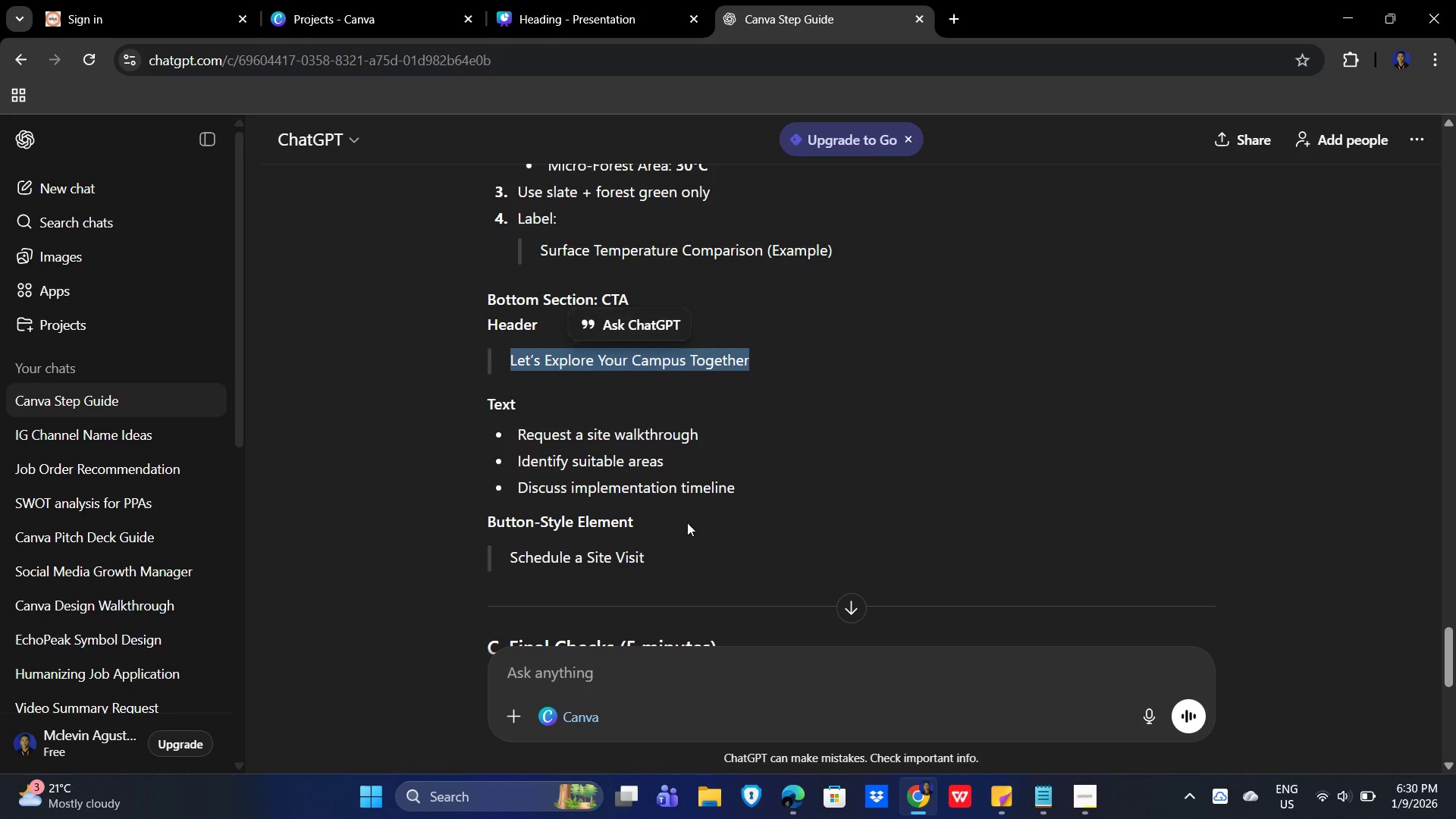 
scroll: coordinate [761, 520], scroll_direction: down, amount: 2.0
 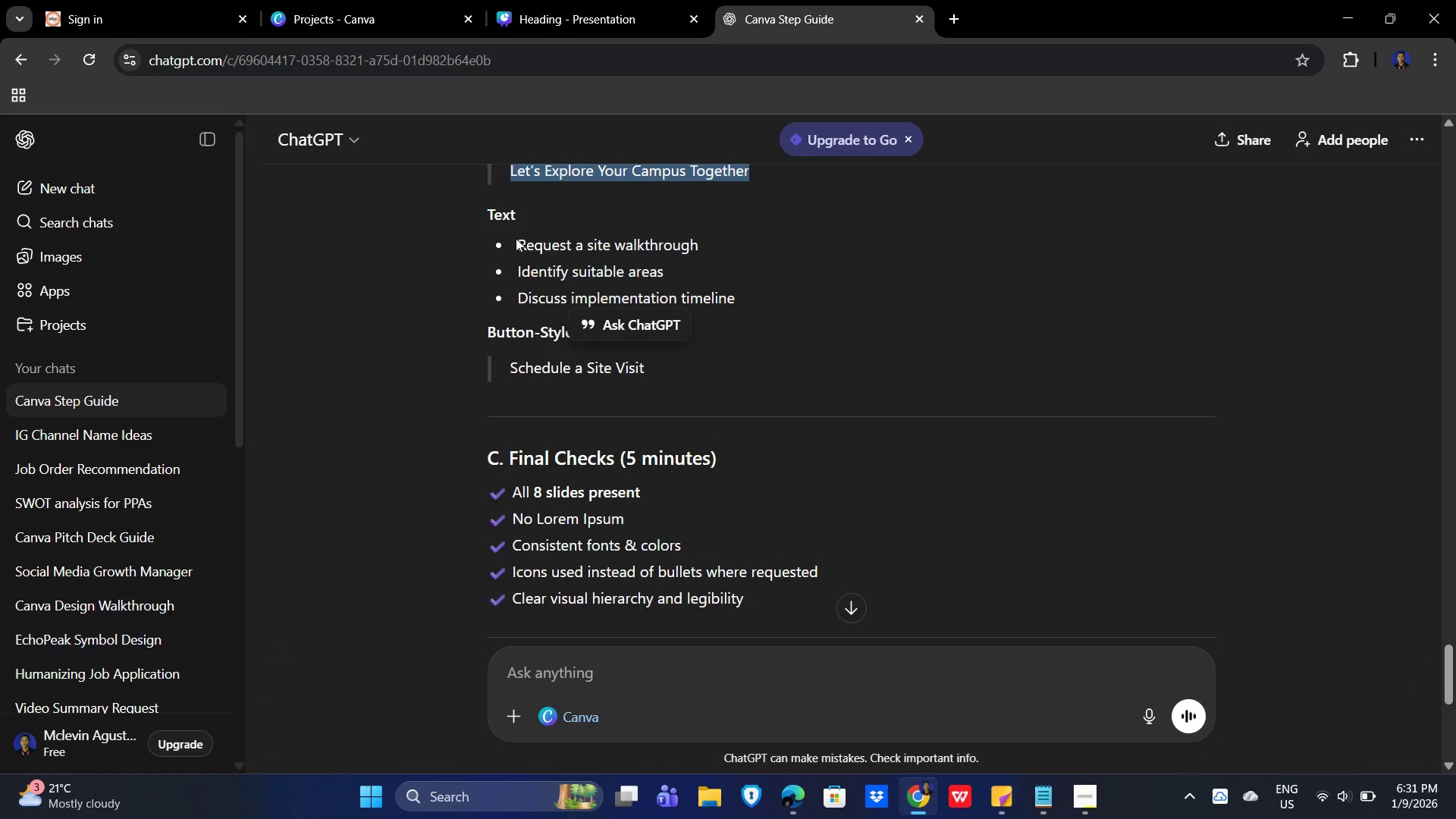 
left_click_drag(start_coordinate=[516, 238], to_coordinate=[754, 298])
 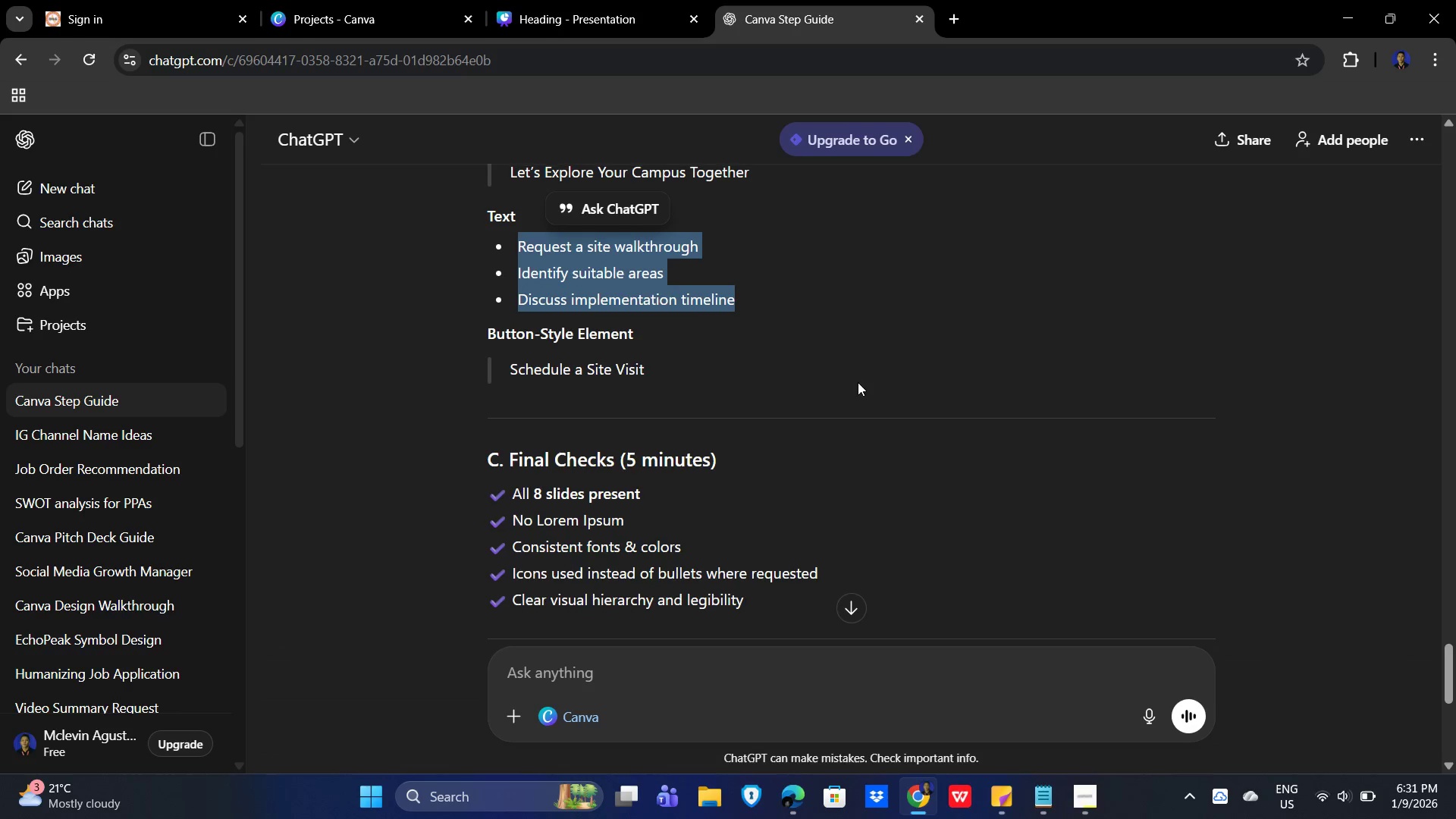 
scroll: coordinate [858, 382], scroll_direction: none, amount: 0.0
 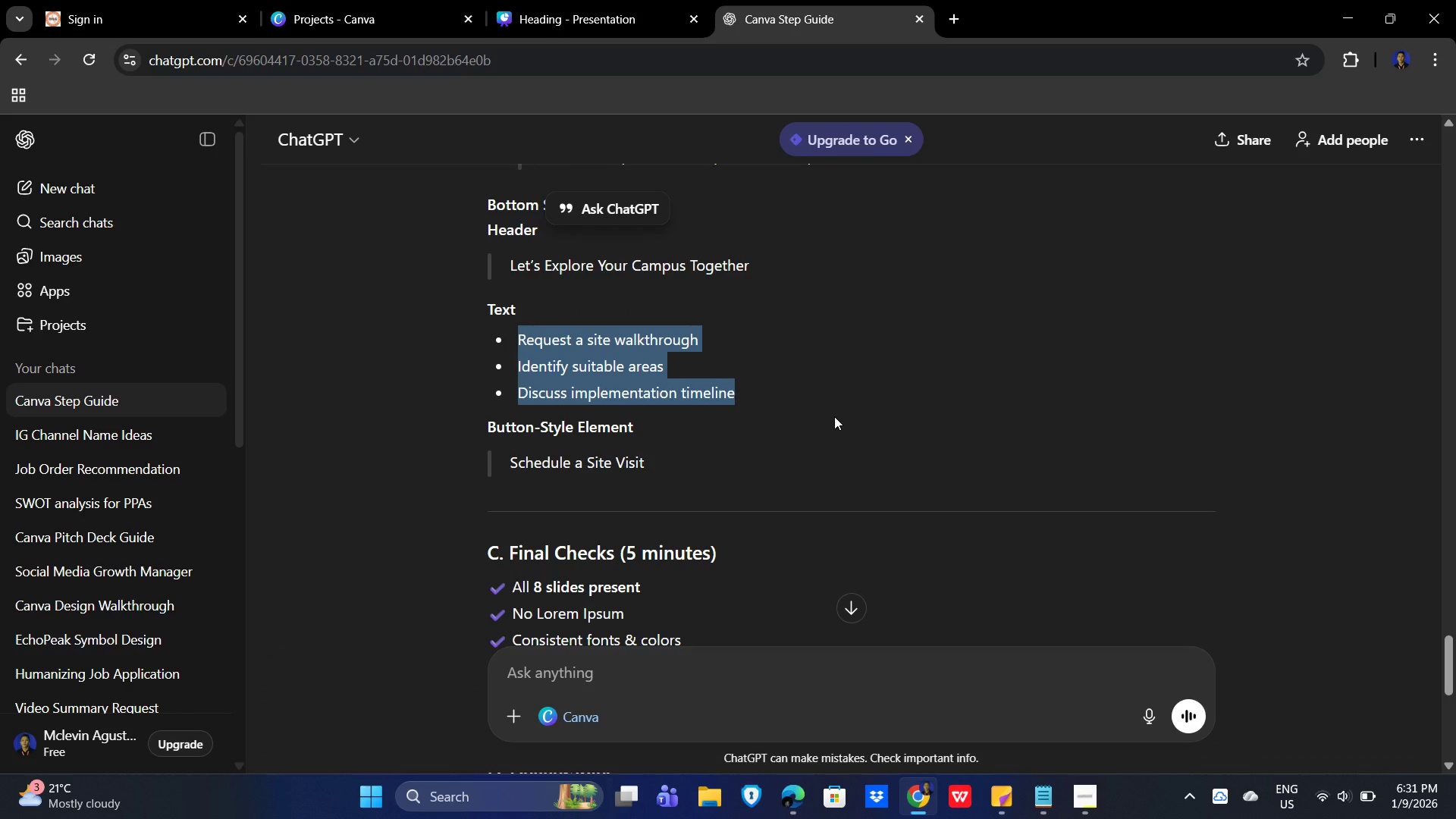 
key(Control+C)
 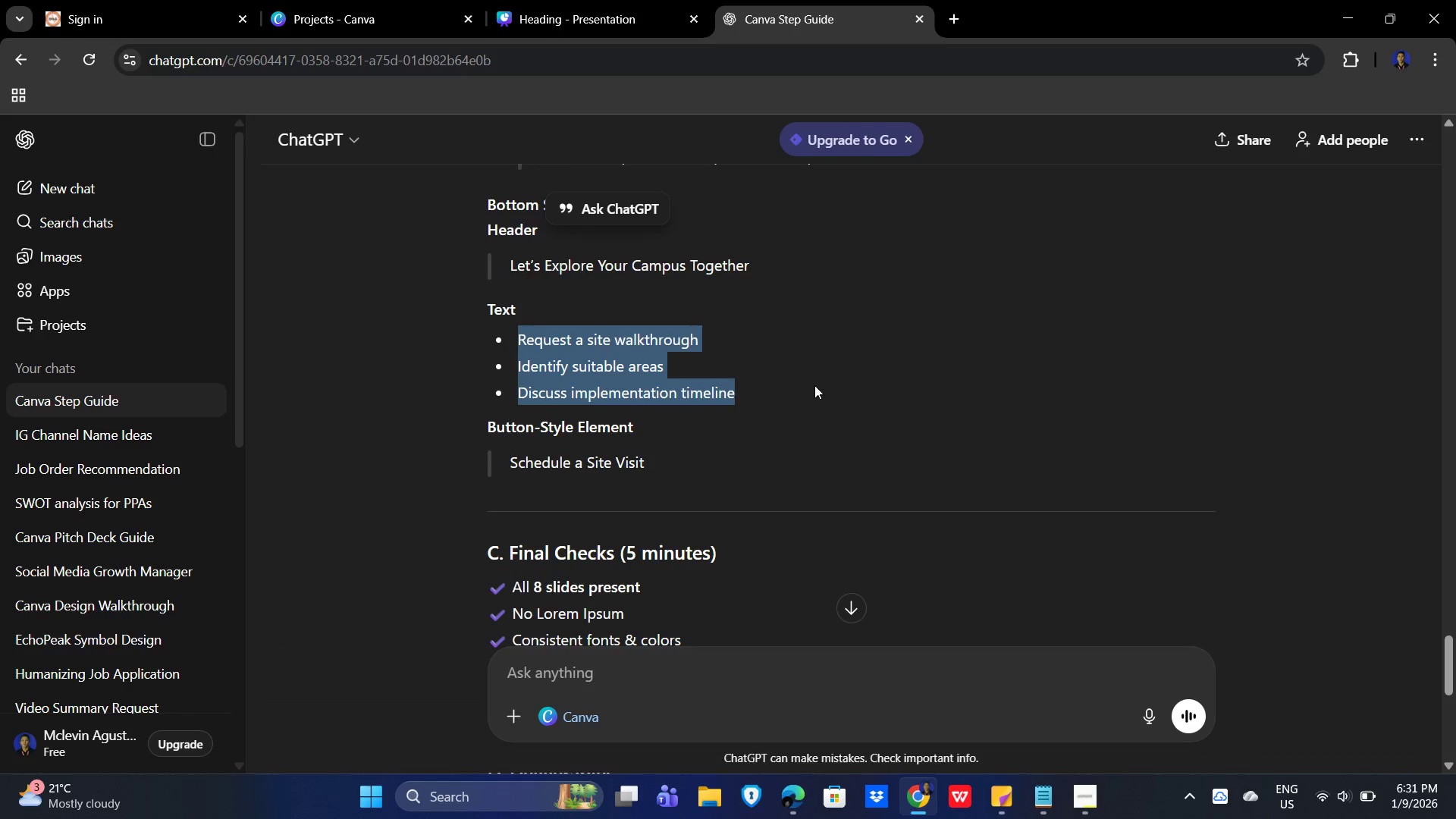 
key(Alt+Tab)